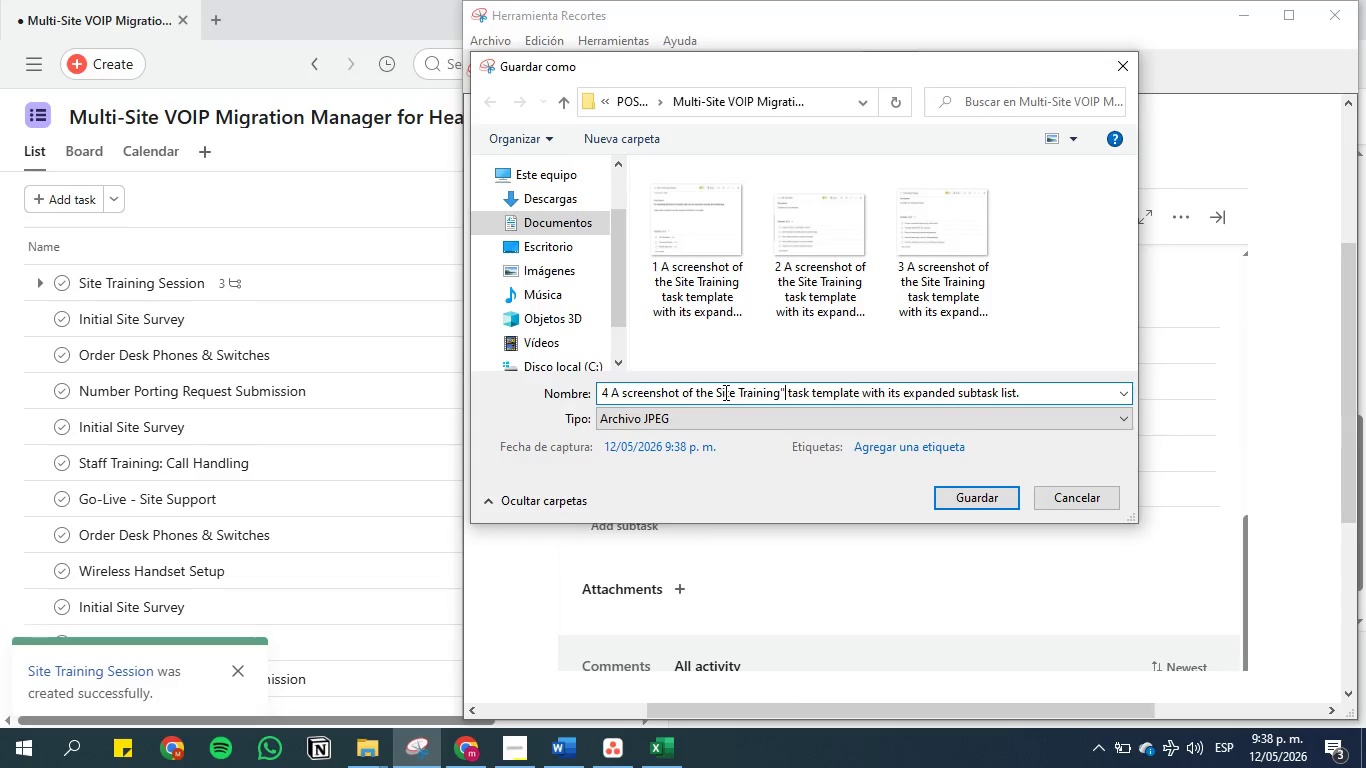 
key(ArrowRight)
 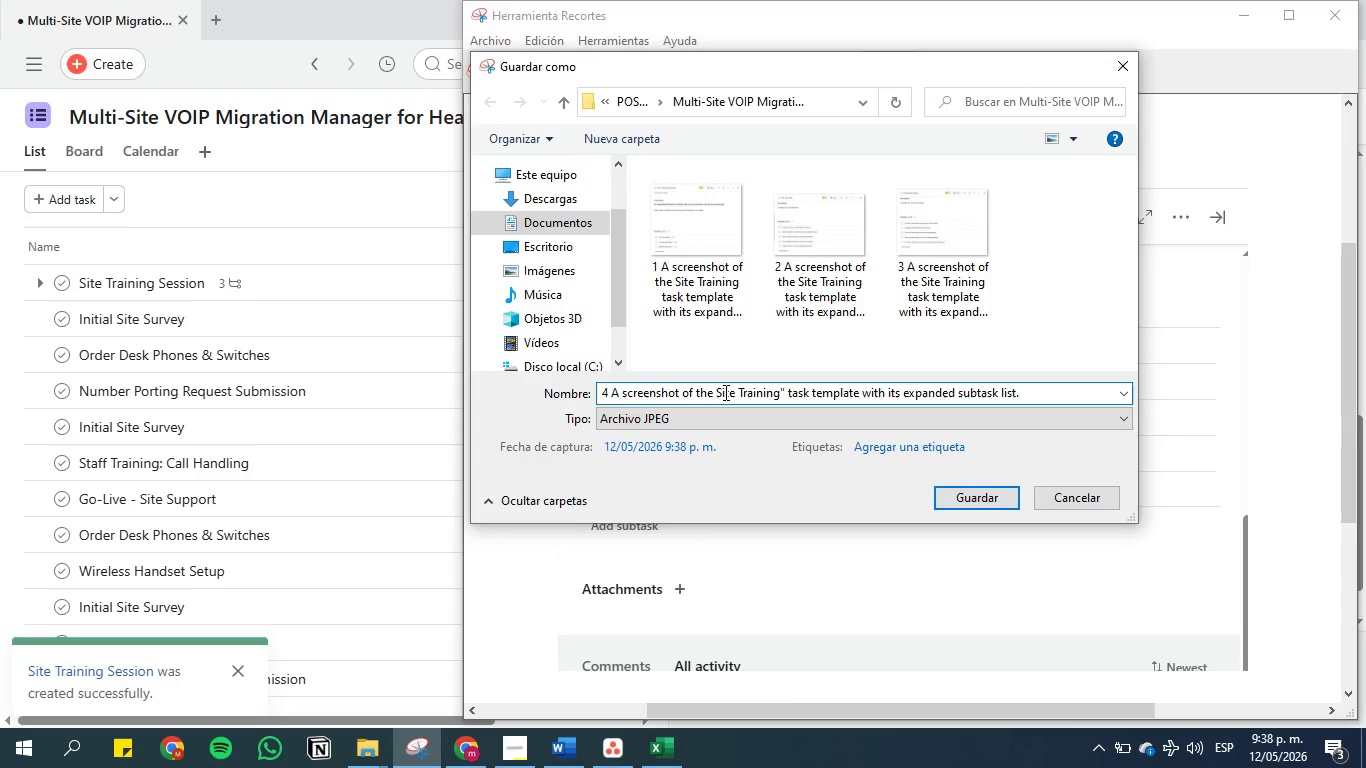 
key(ArrowLeft)
 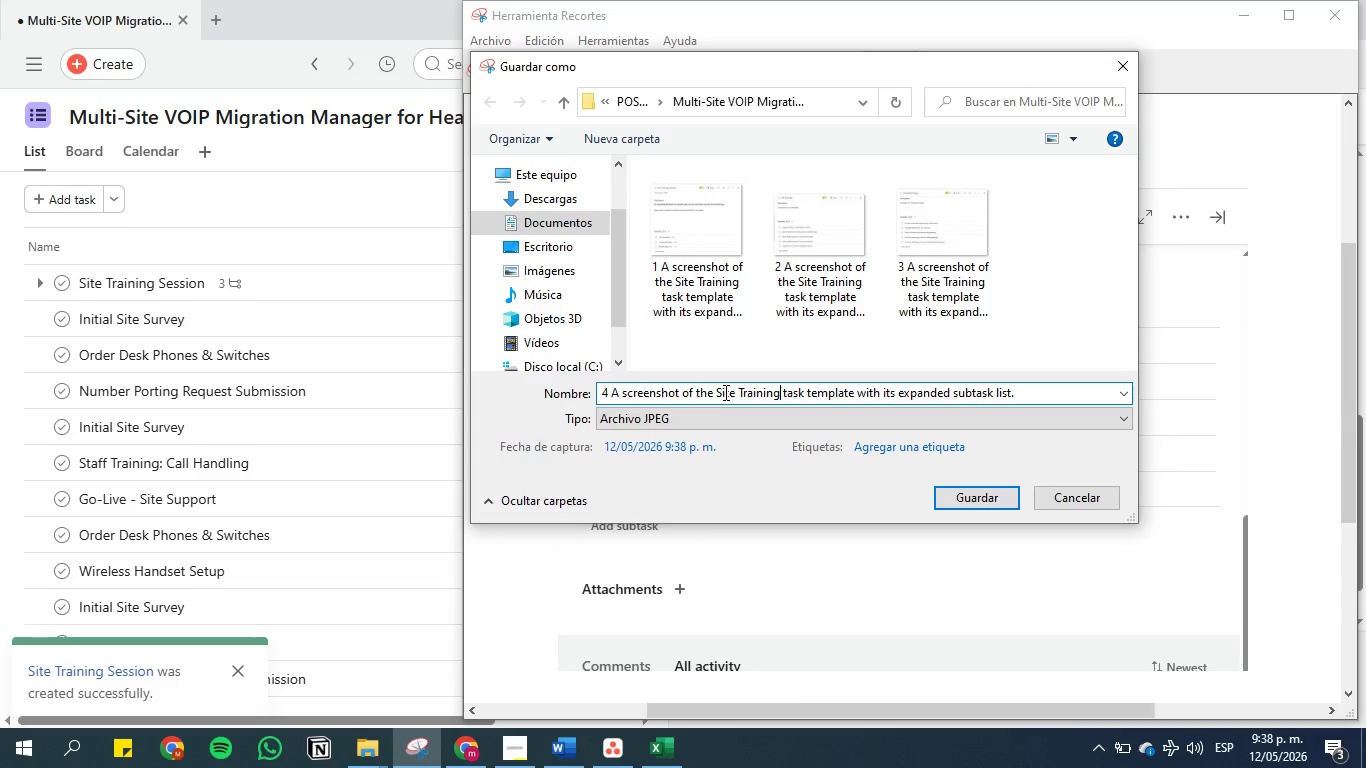 
key(Backspace)
 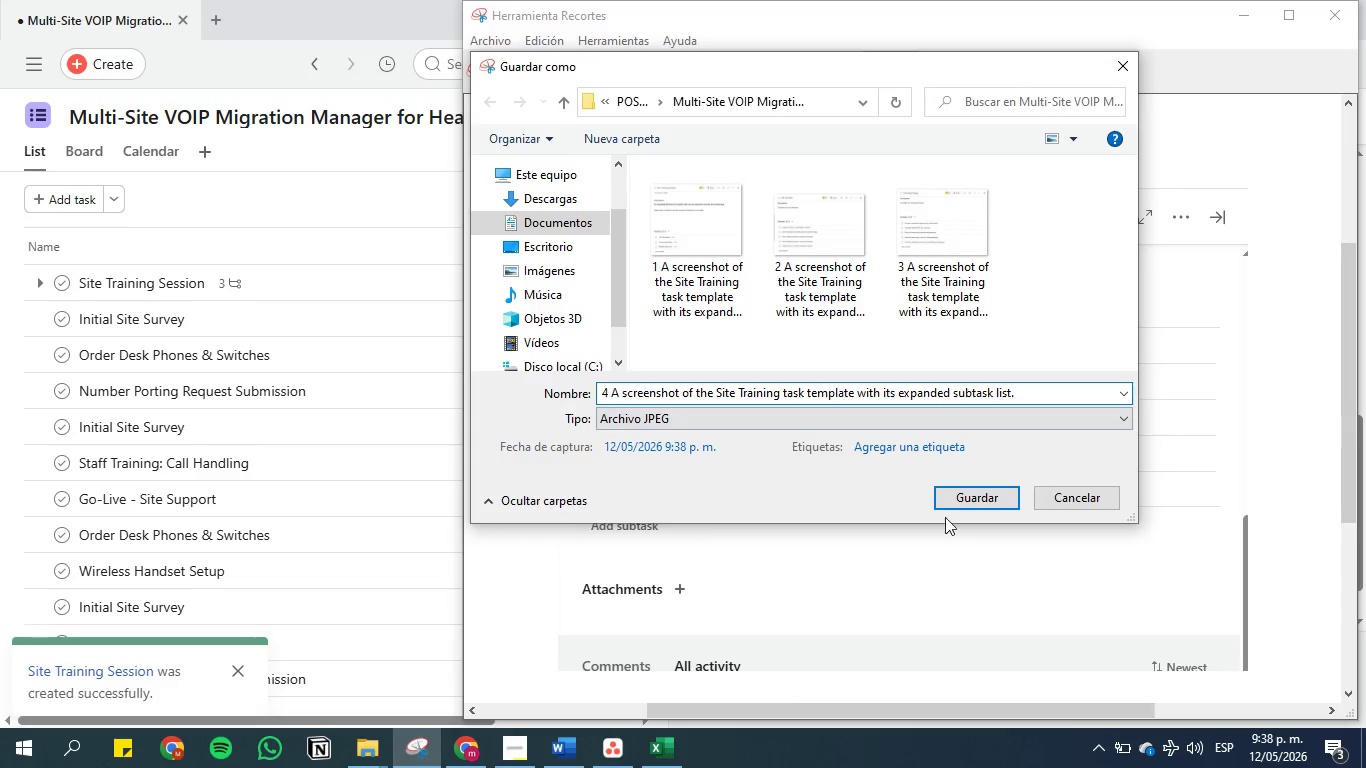 
left_click([976, 494])
 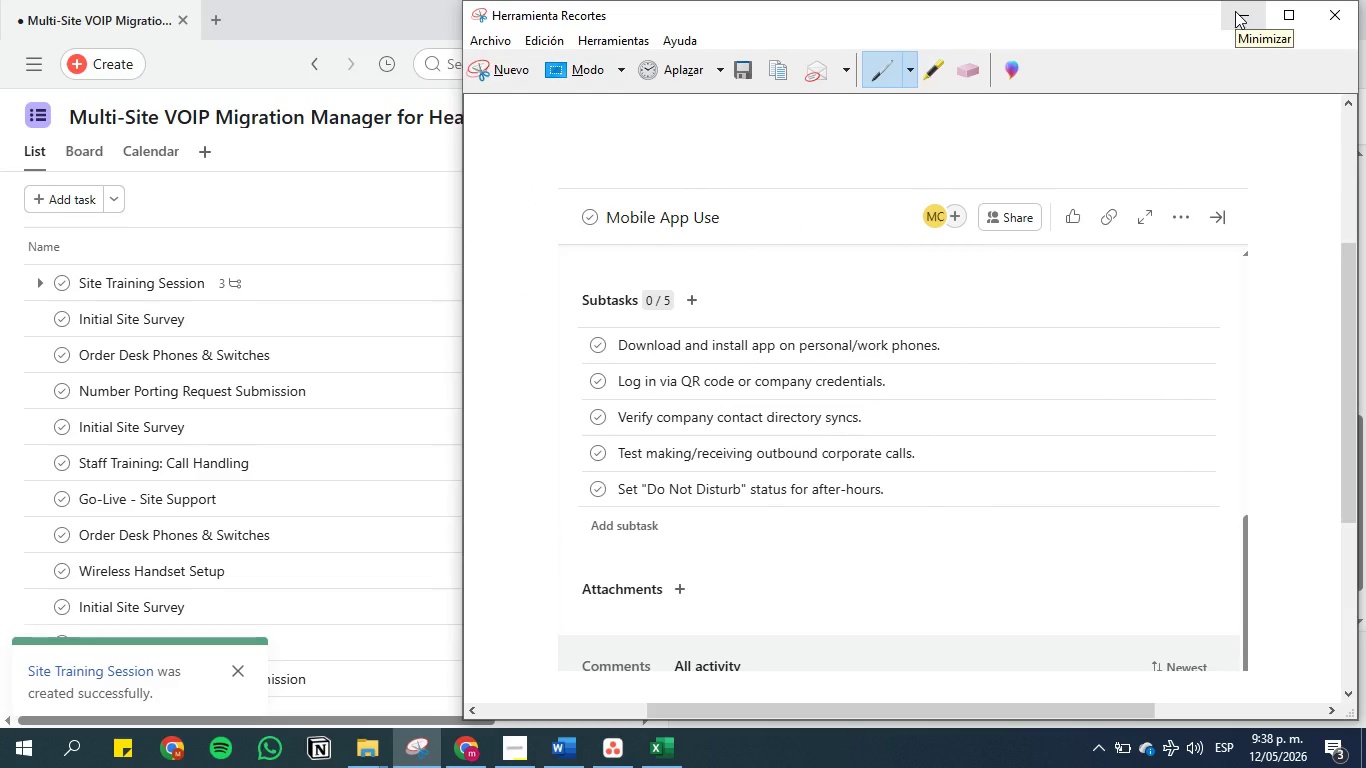 
wait(6.14)
 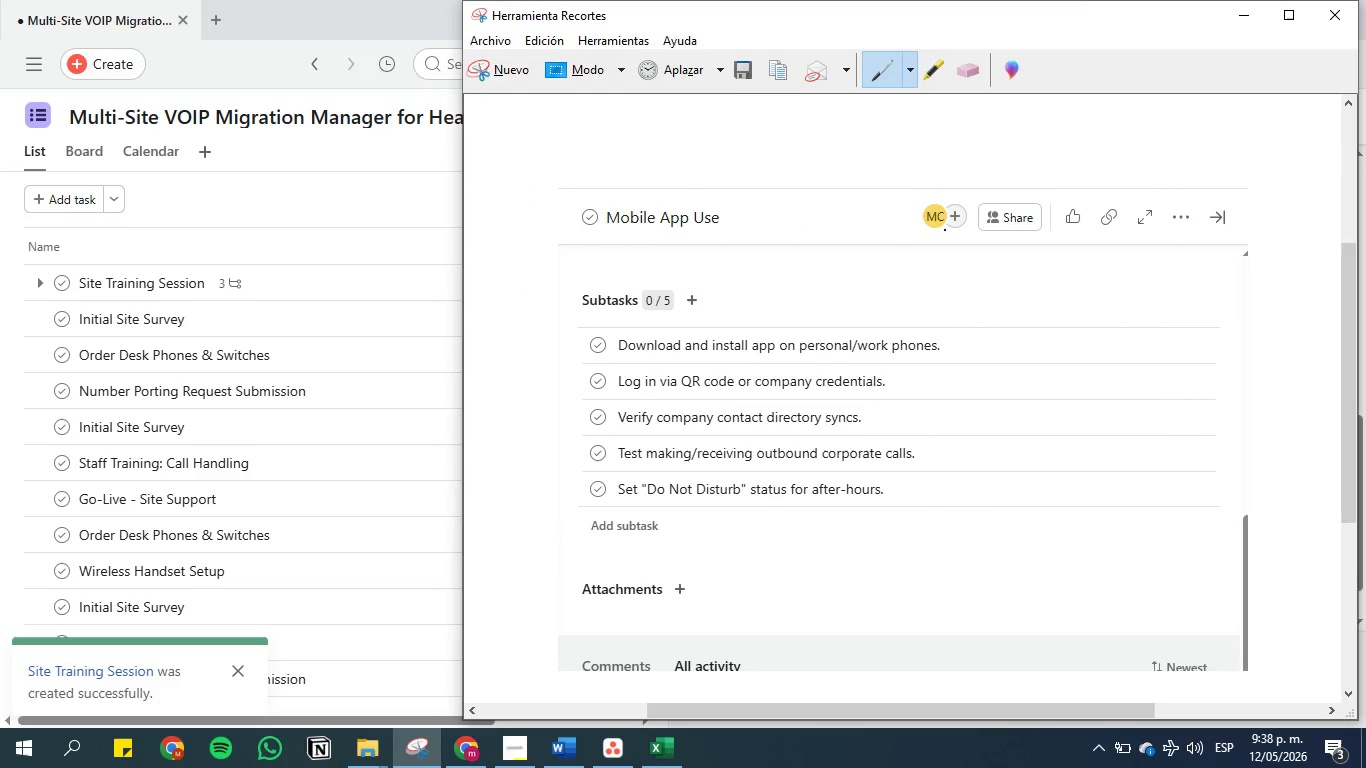 
left_click([1235, 11])
 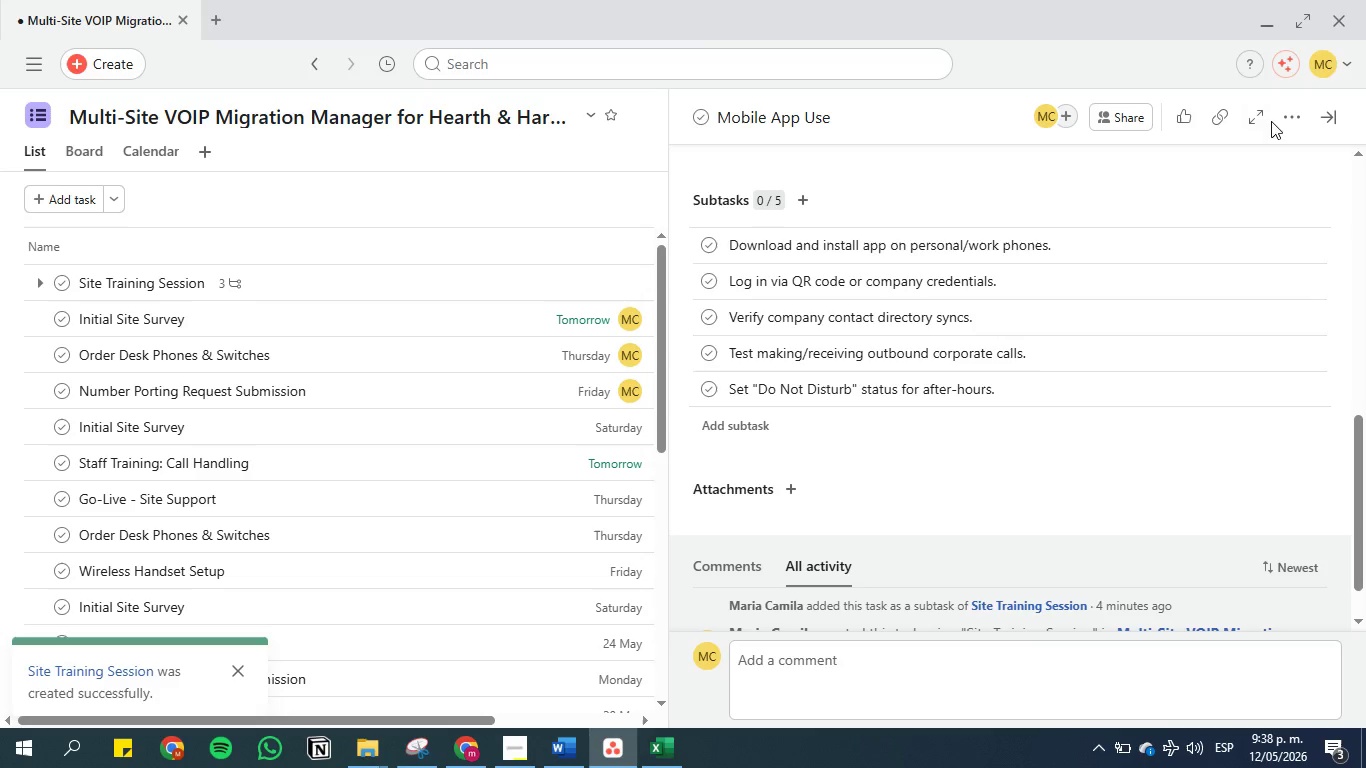 
left_click([1340, 120])
 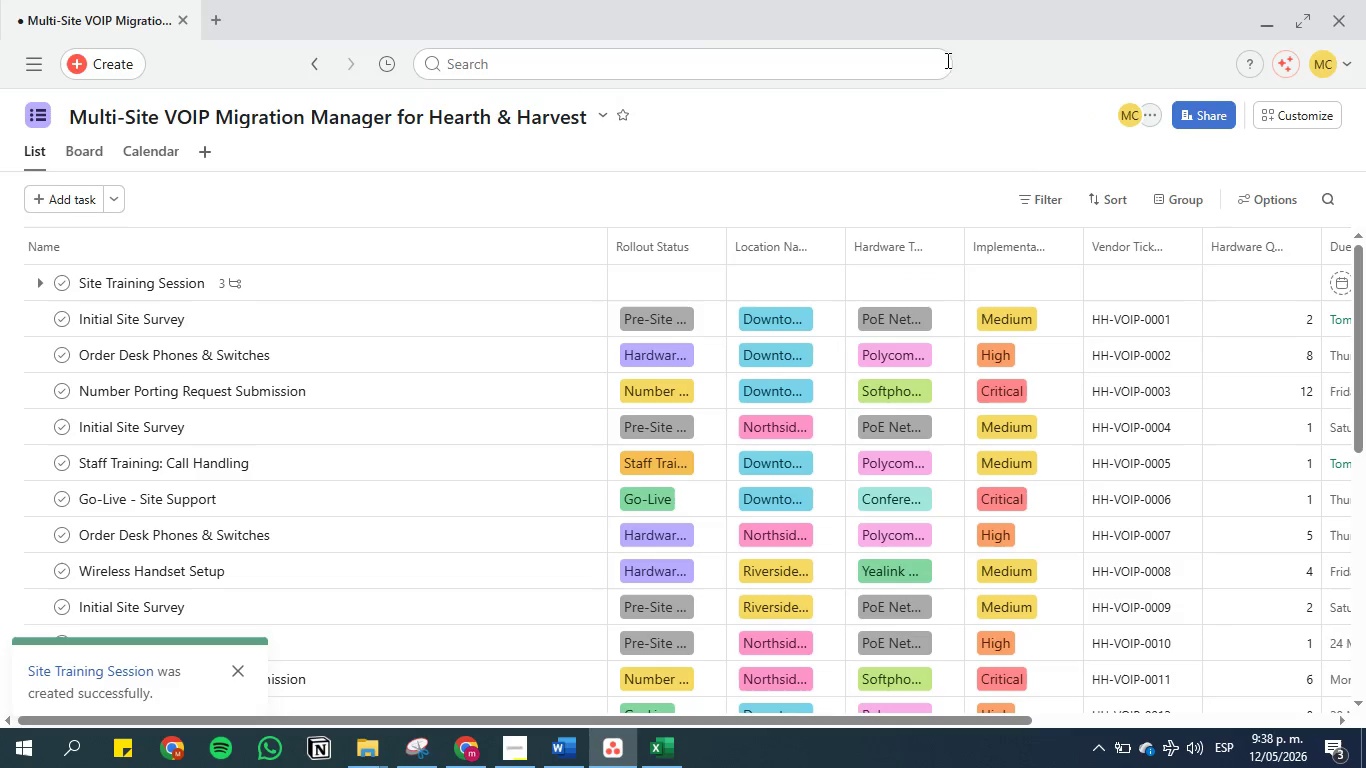 
left_click([1000, 75])
 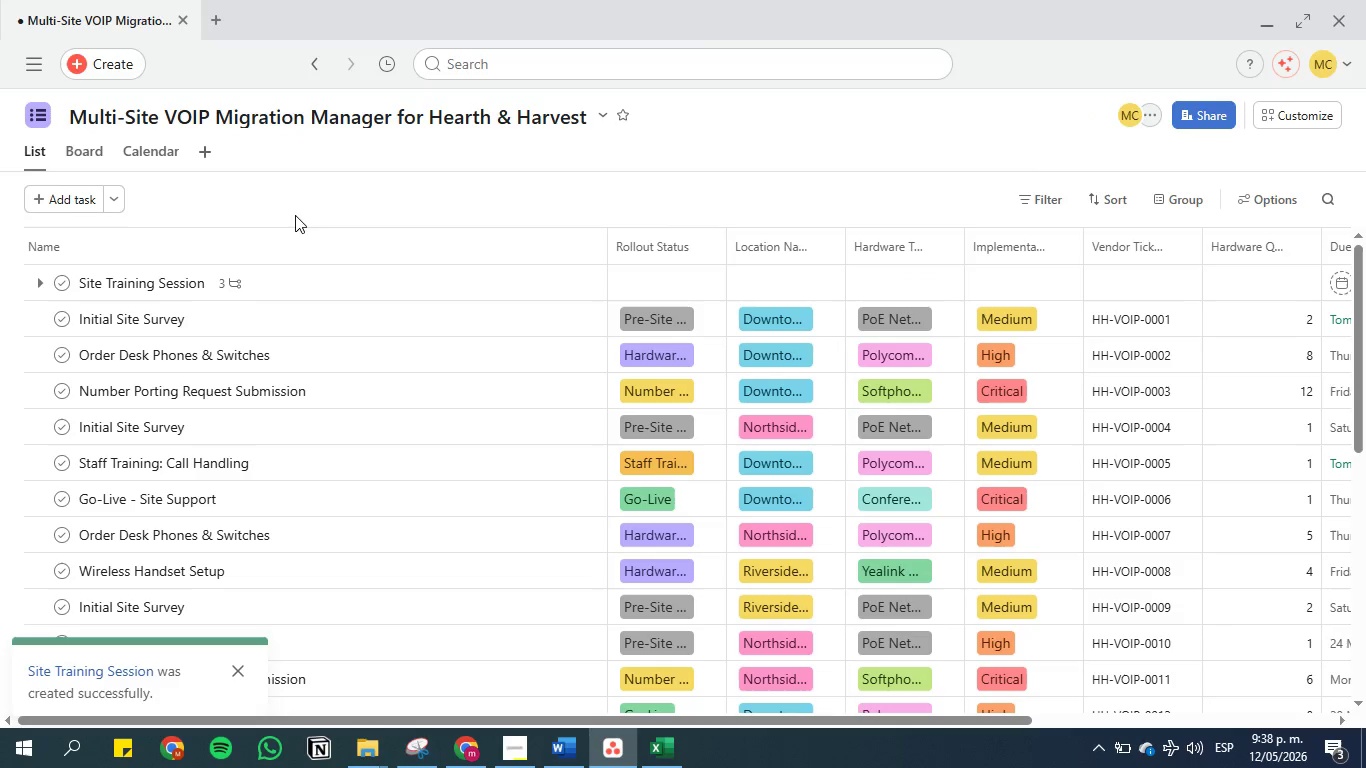 
scroll: coordinate [288, 217], scroll_direction: up, amount: 2.0
 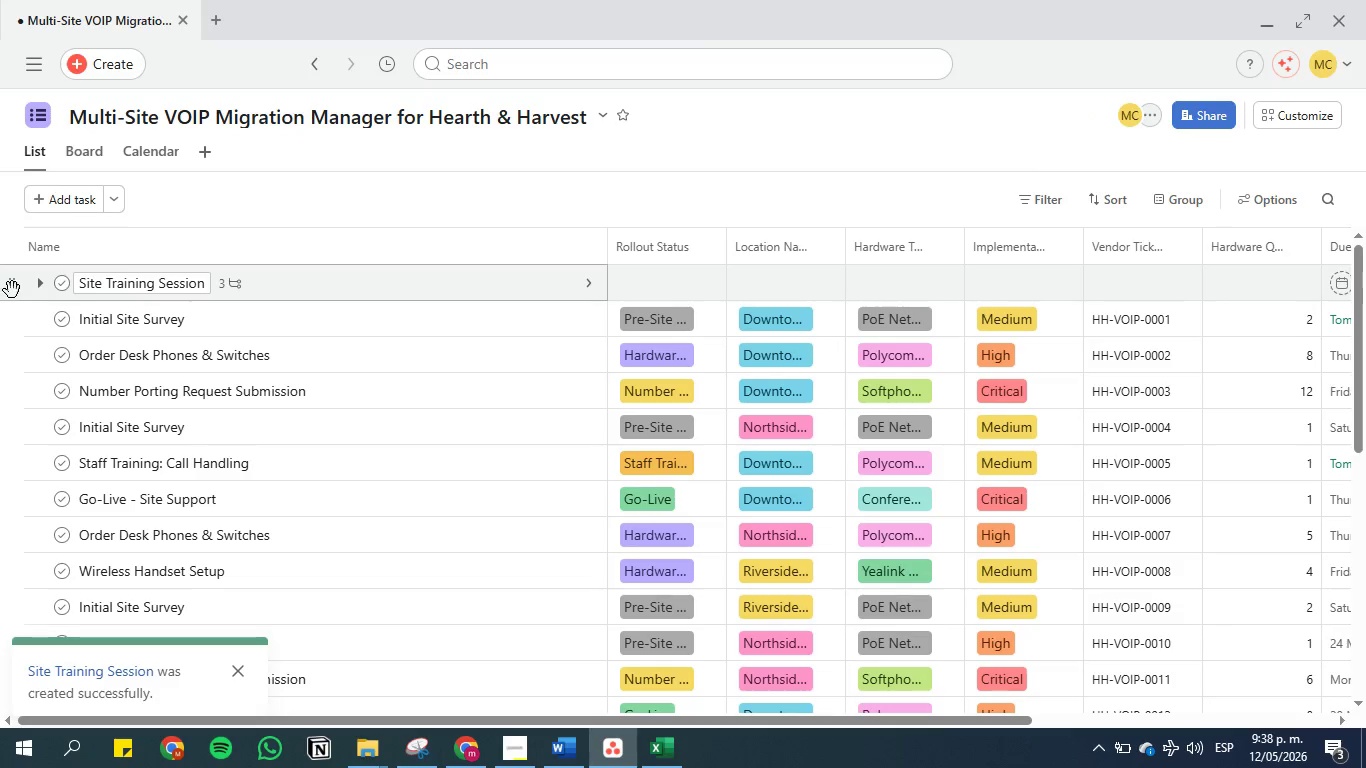 
left_click([14, 289])
 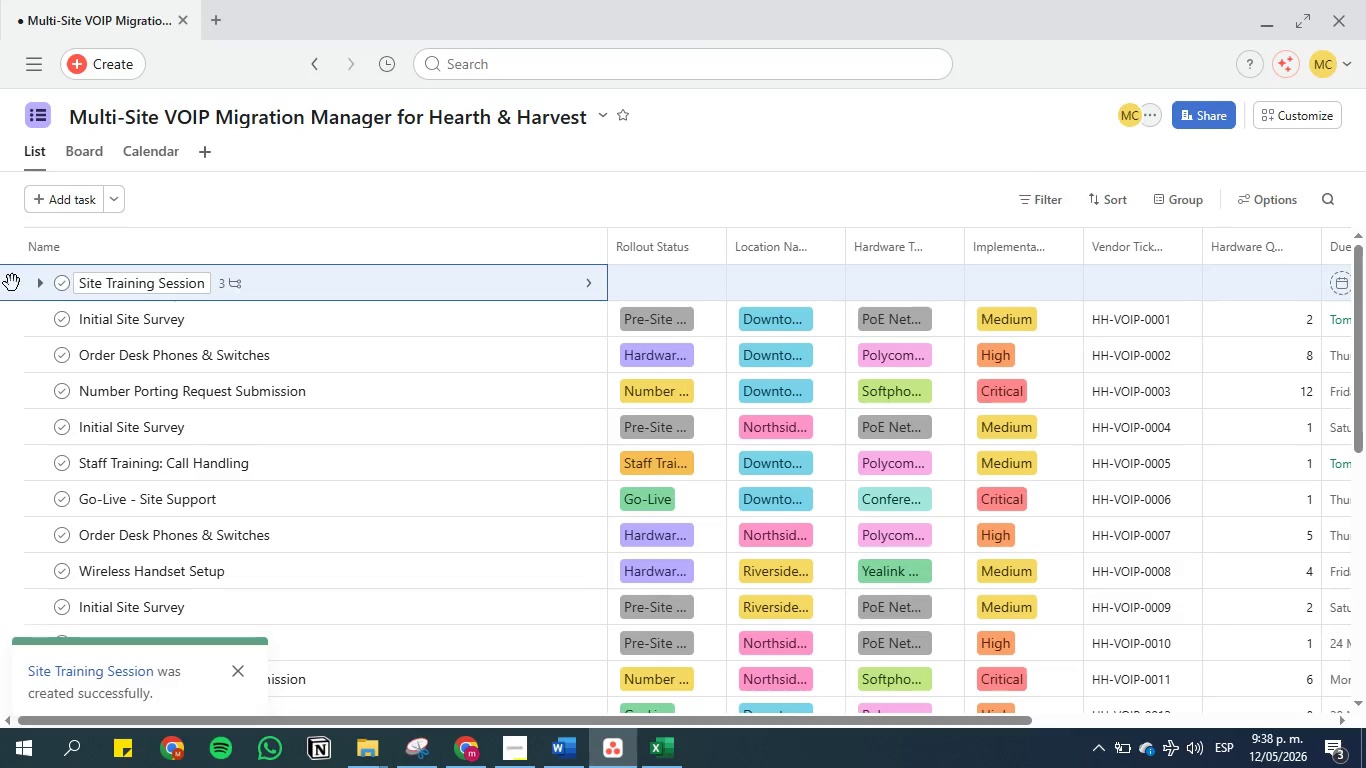 
left_click([10, 279])
 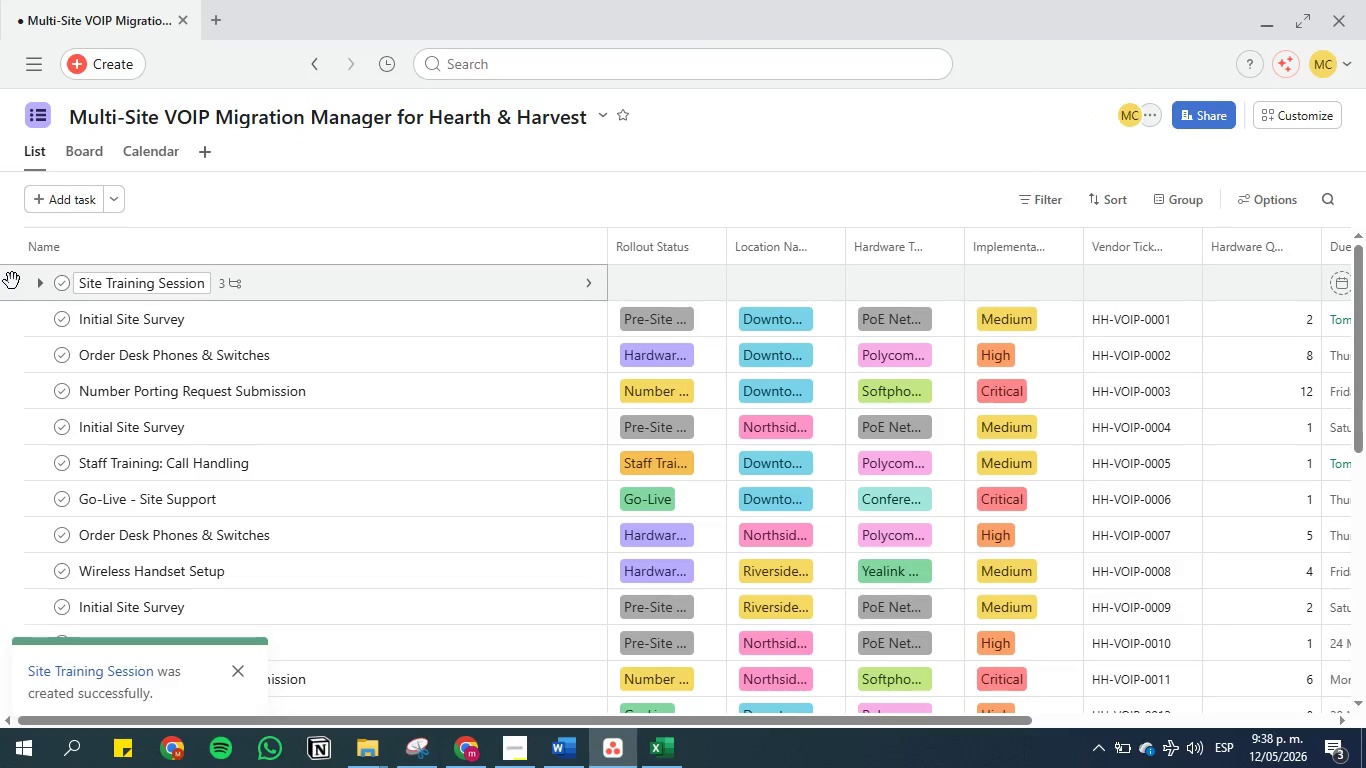 
double_click([12, 283])
 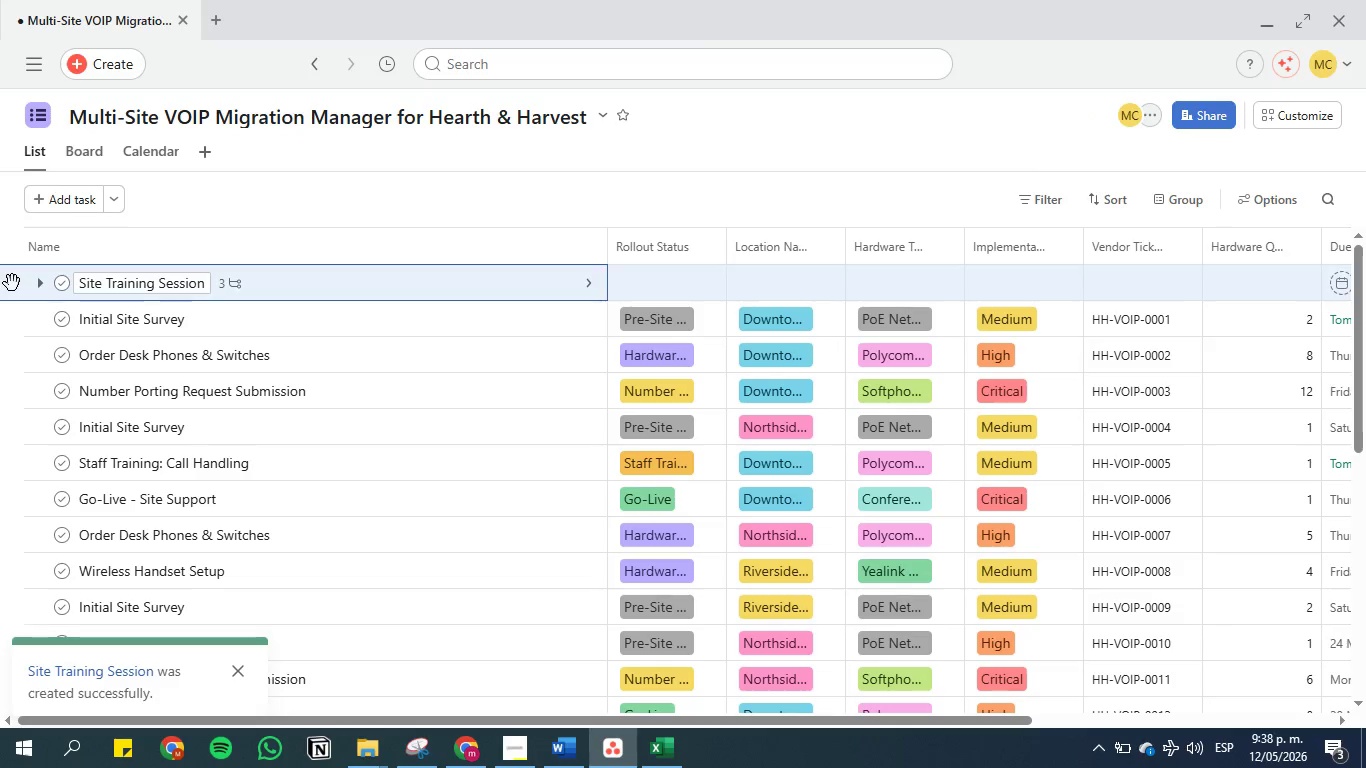 
right_click([12, 283])
 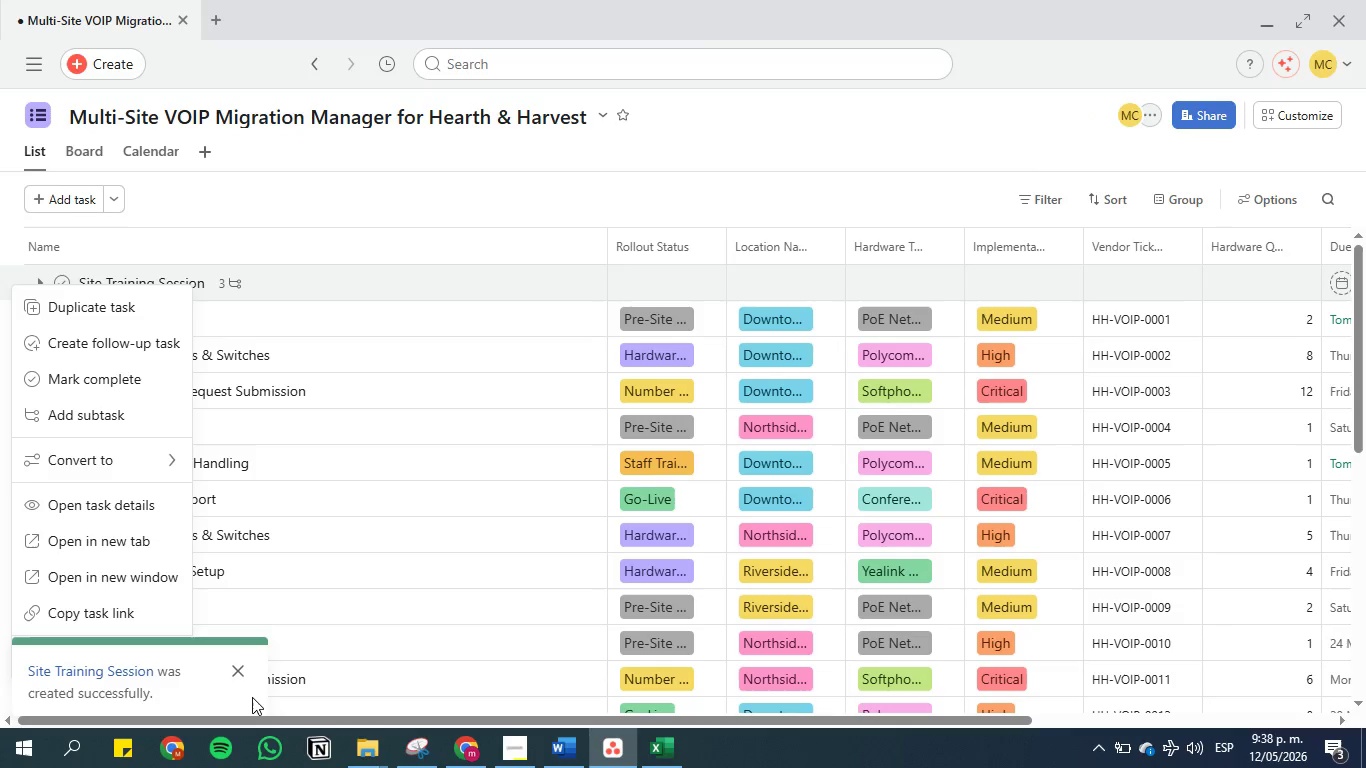 
left_click([240, 676])
 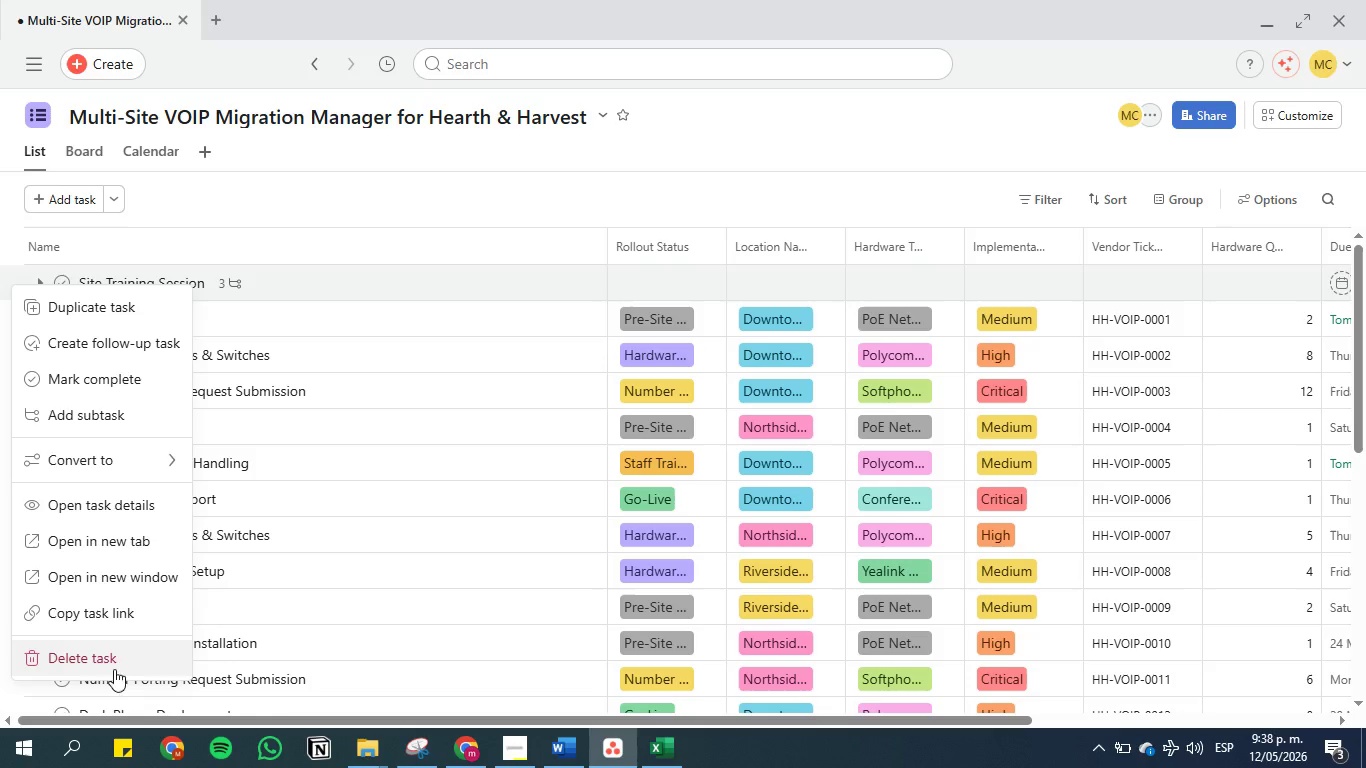 
left_click([105, 658])
 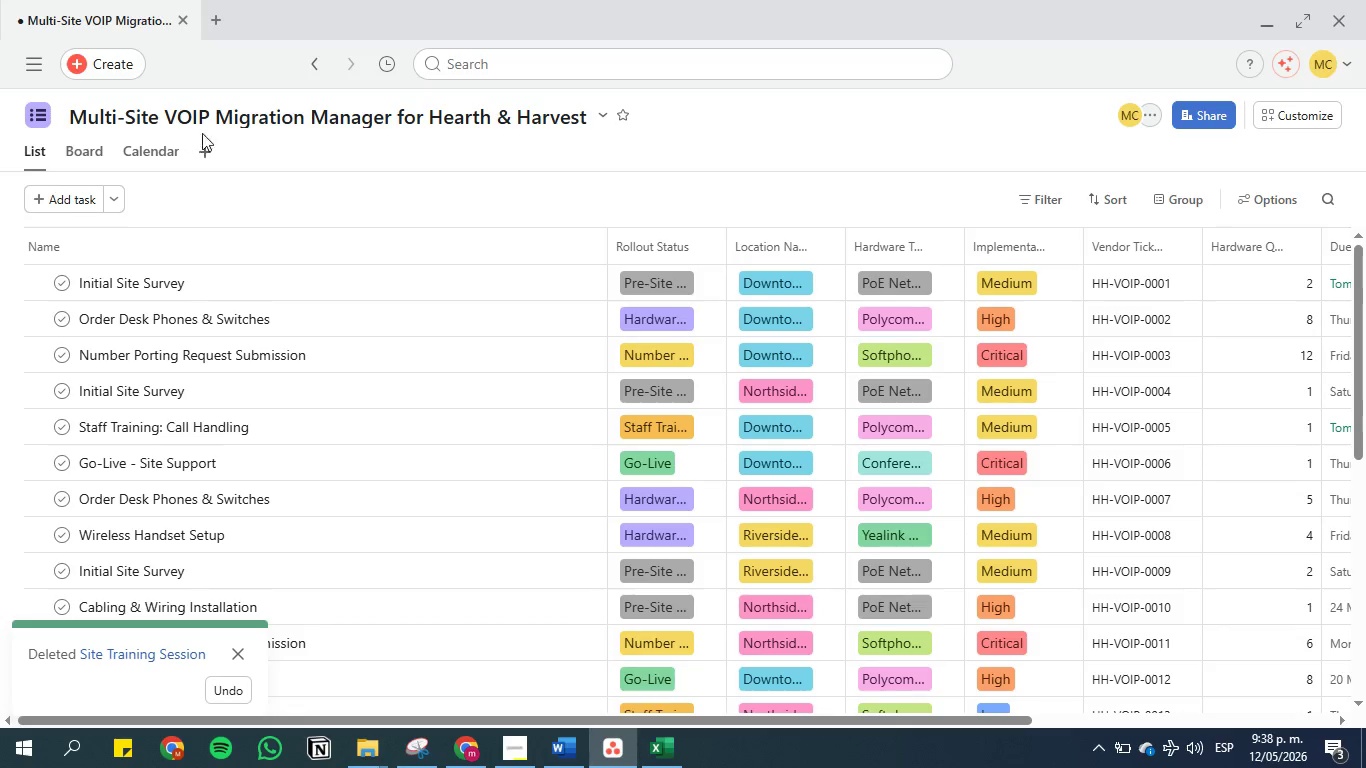 
left_click([300, 153])
 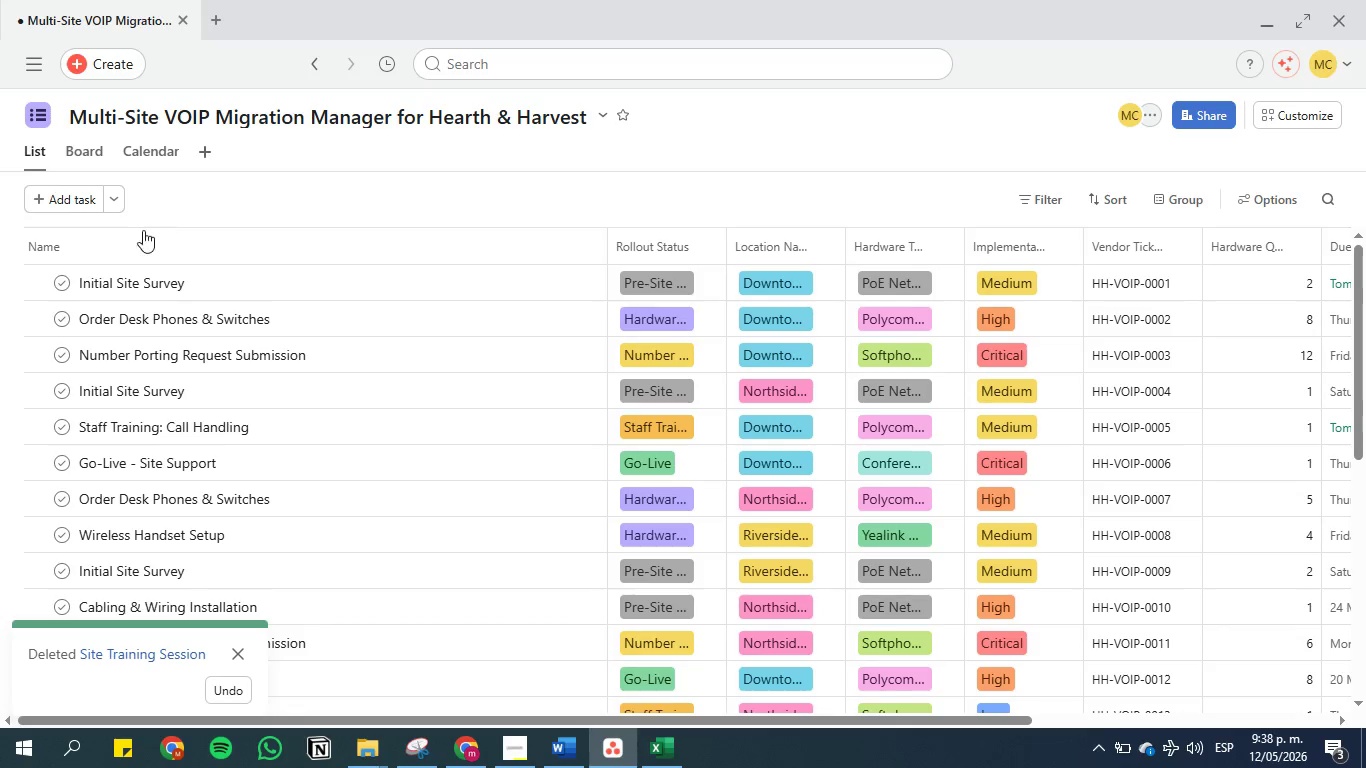 
scroll: coordinate [142, 234], scroll_direction: up, amount: 6.0
 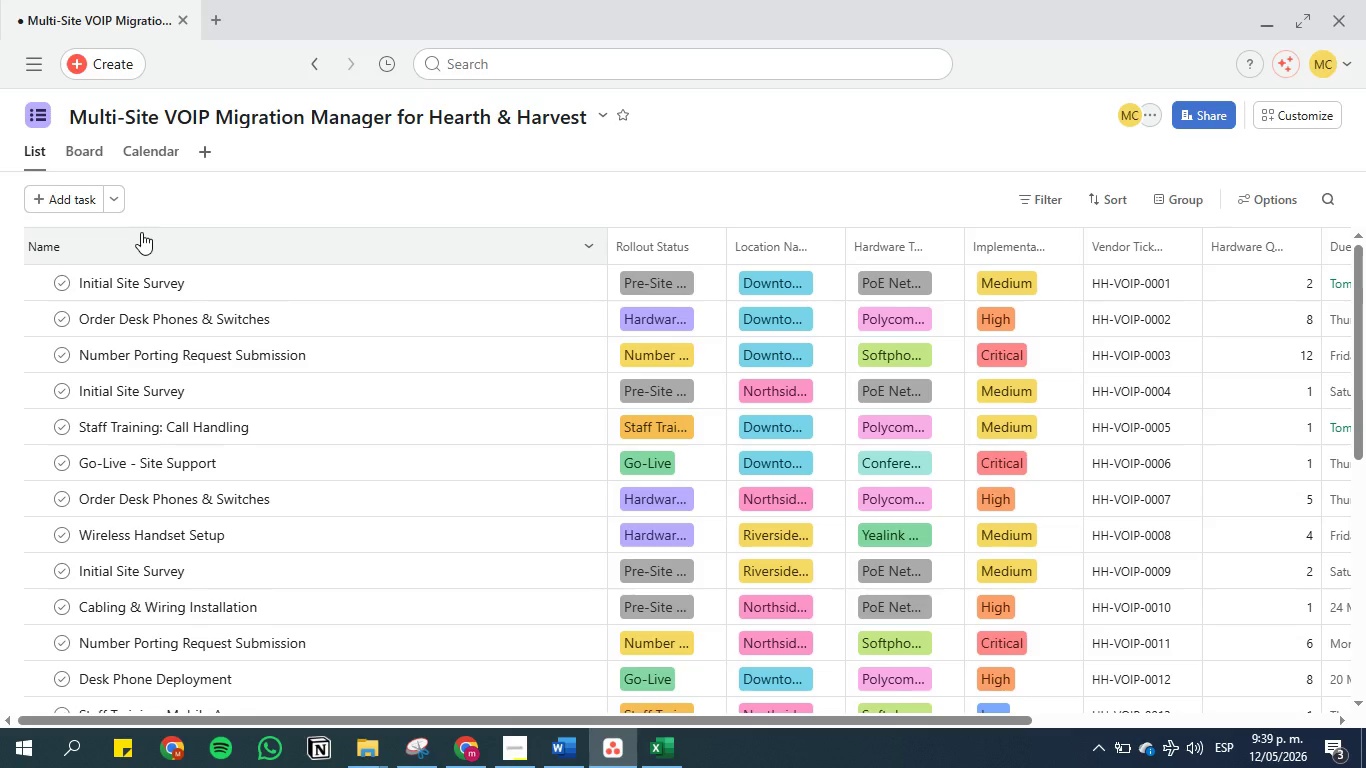 
wait(15.56)
 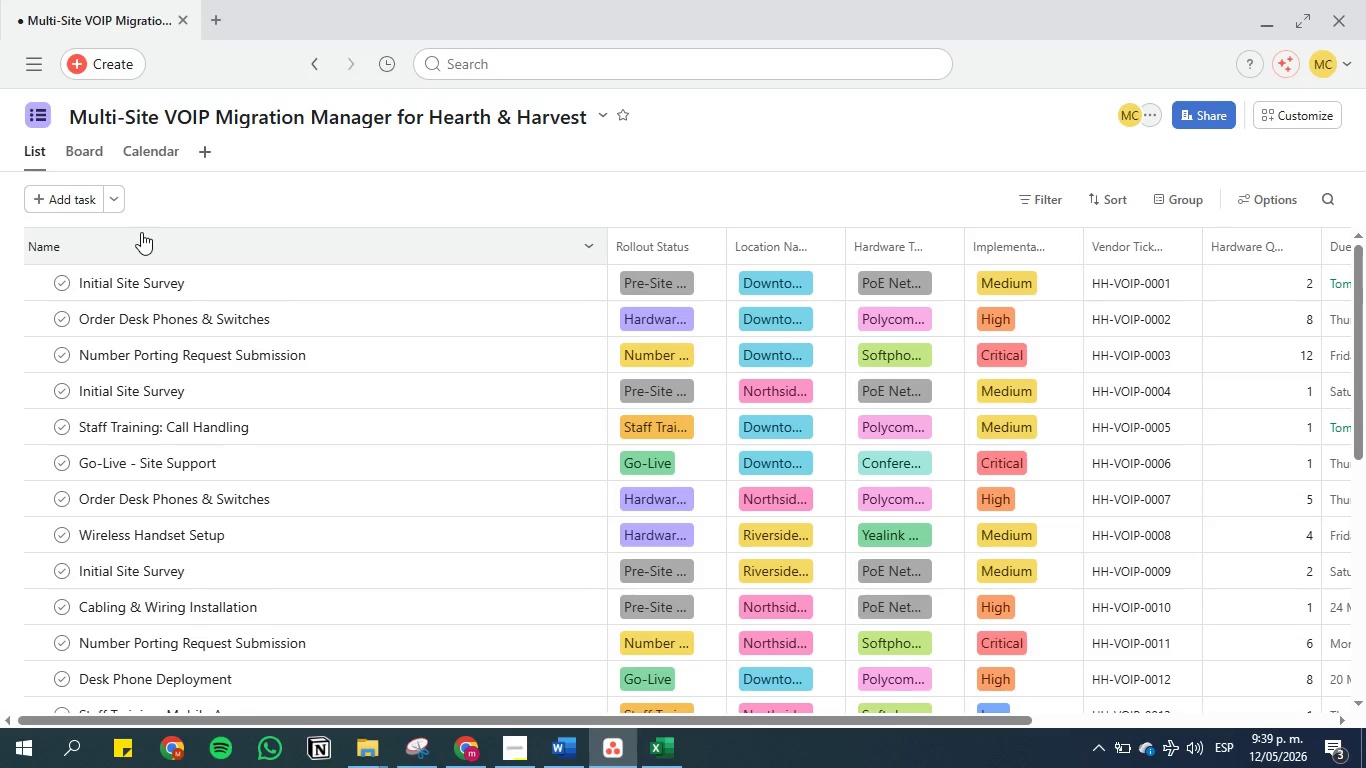 
left_click([313, 204])
 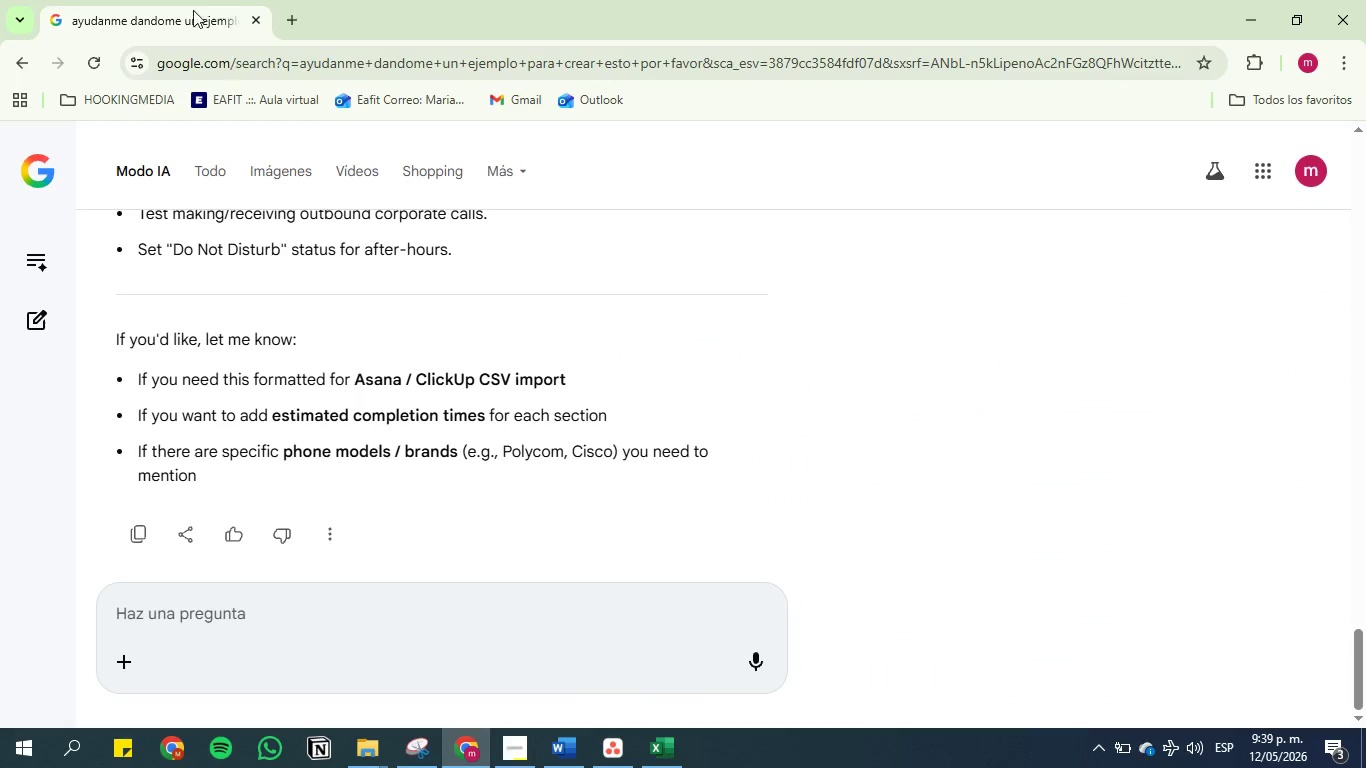 
left_click([423, 745])
 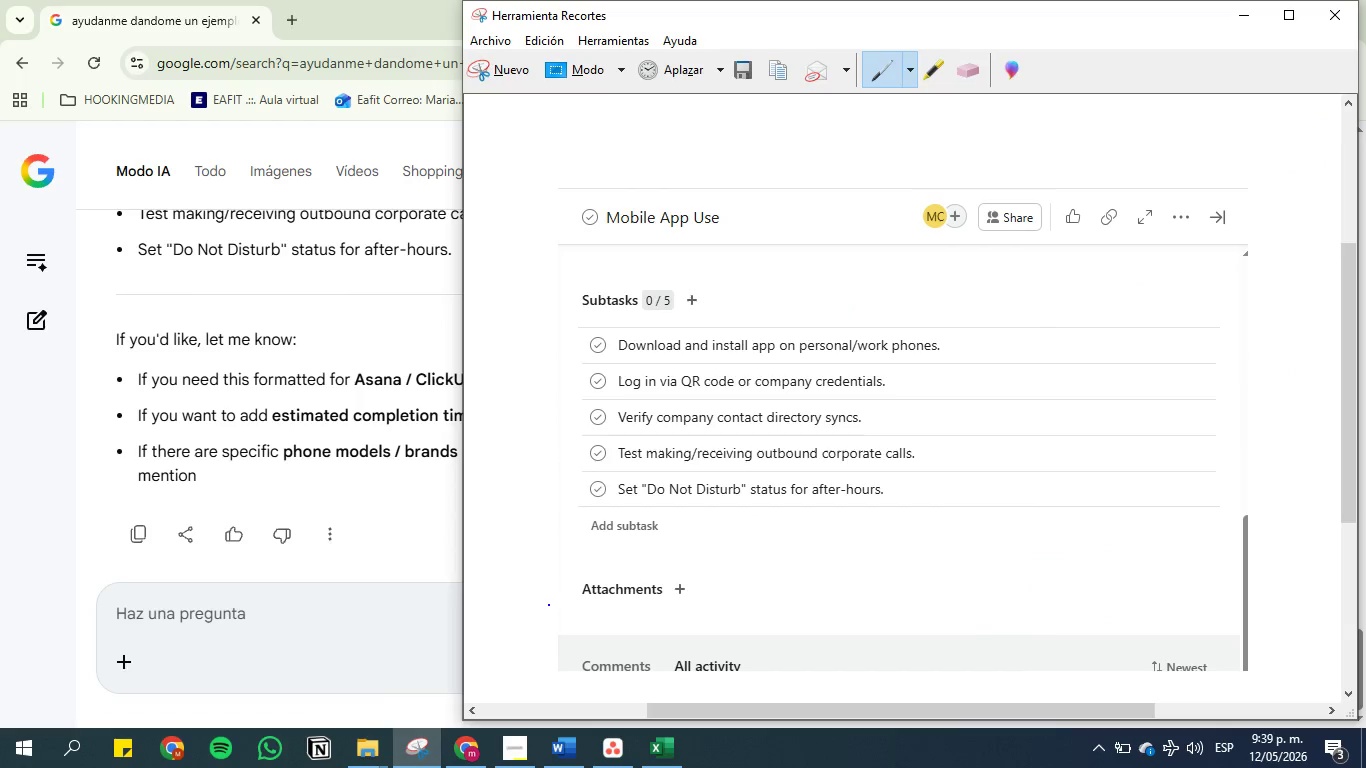 
left_click([554, 756])
 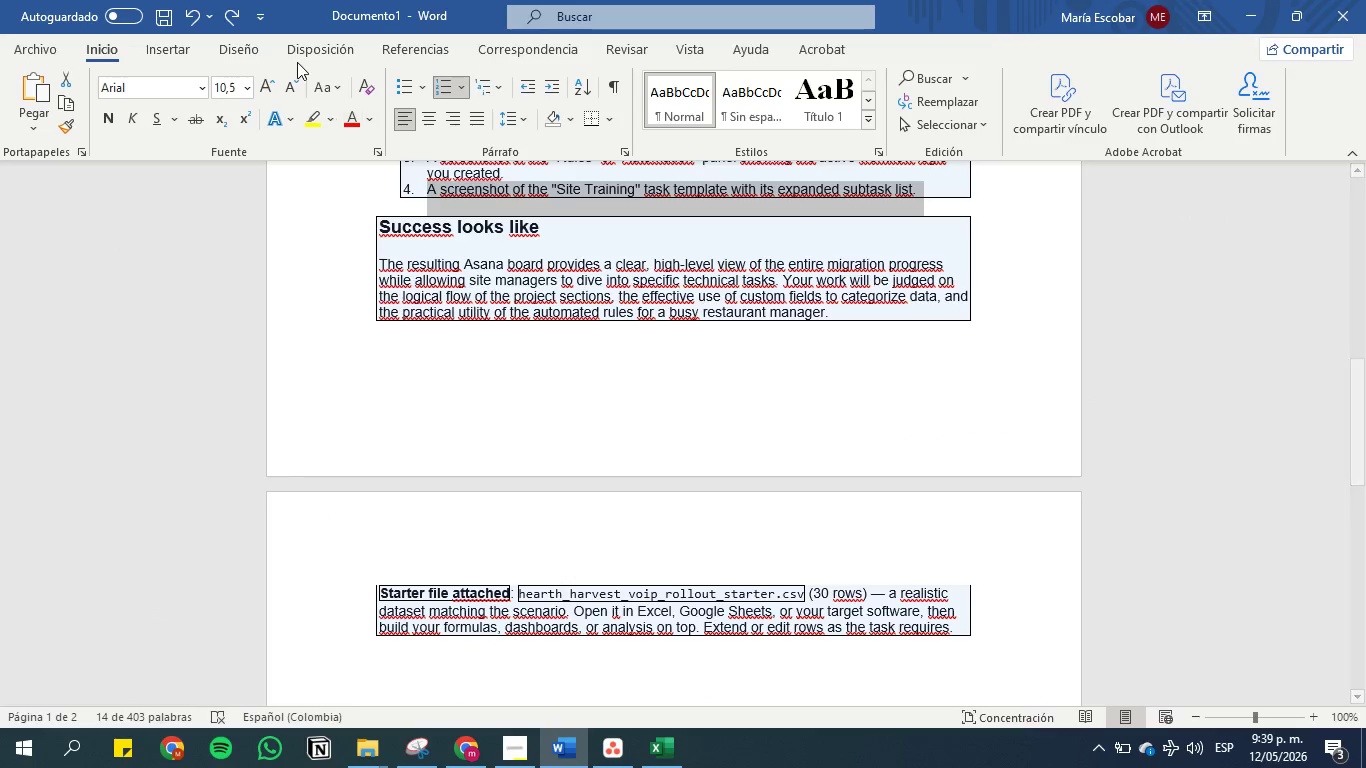 
left_click([307, 113])
 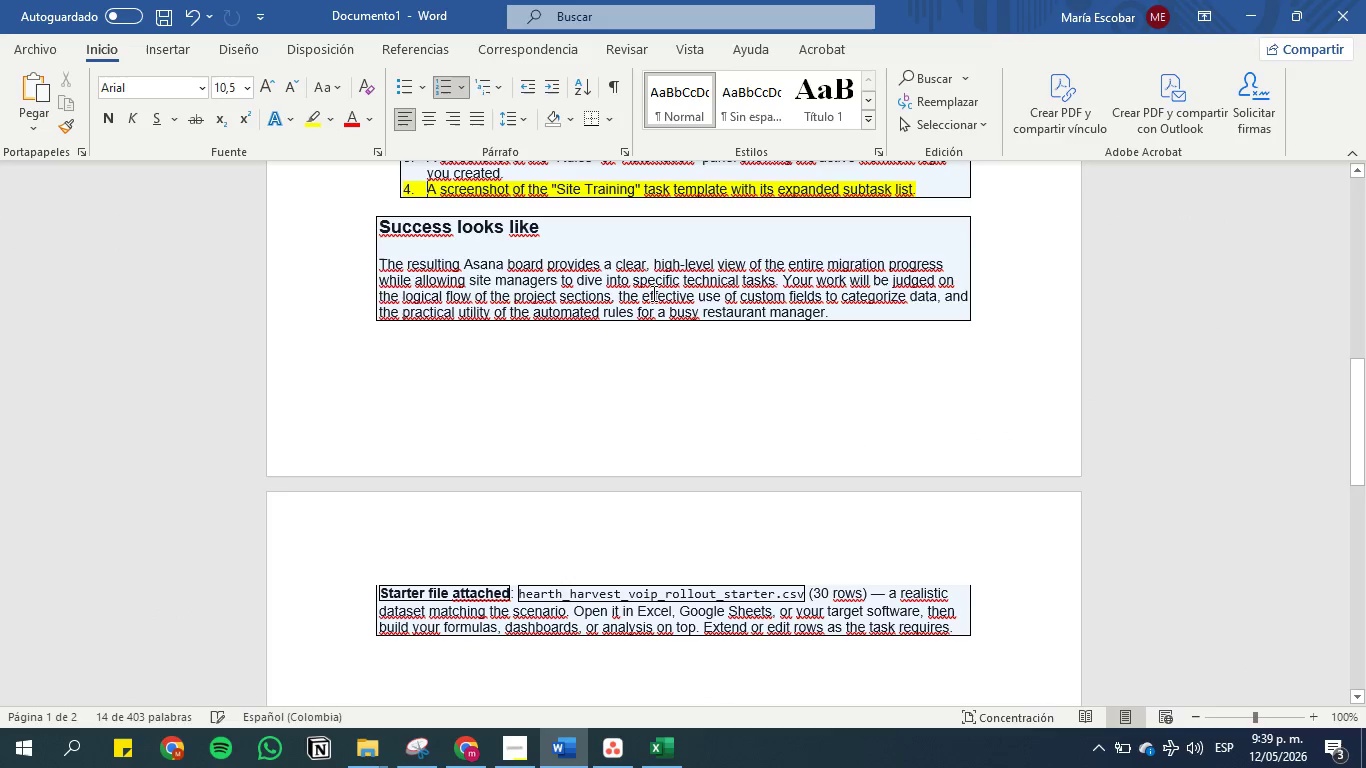 
left_click([652, 293])
 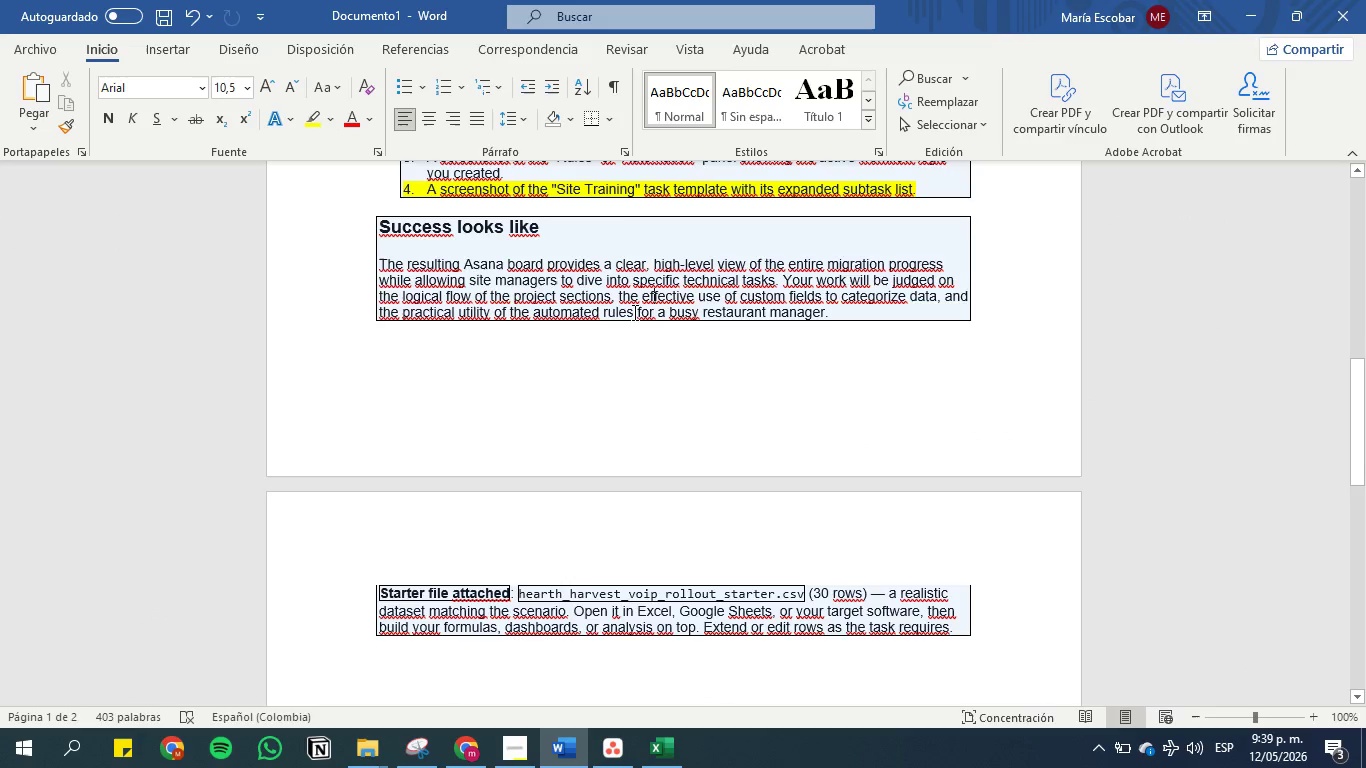 
scroll: coordinate [645, 293], scroll_direction: up, amount: 3.0